 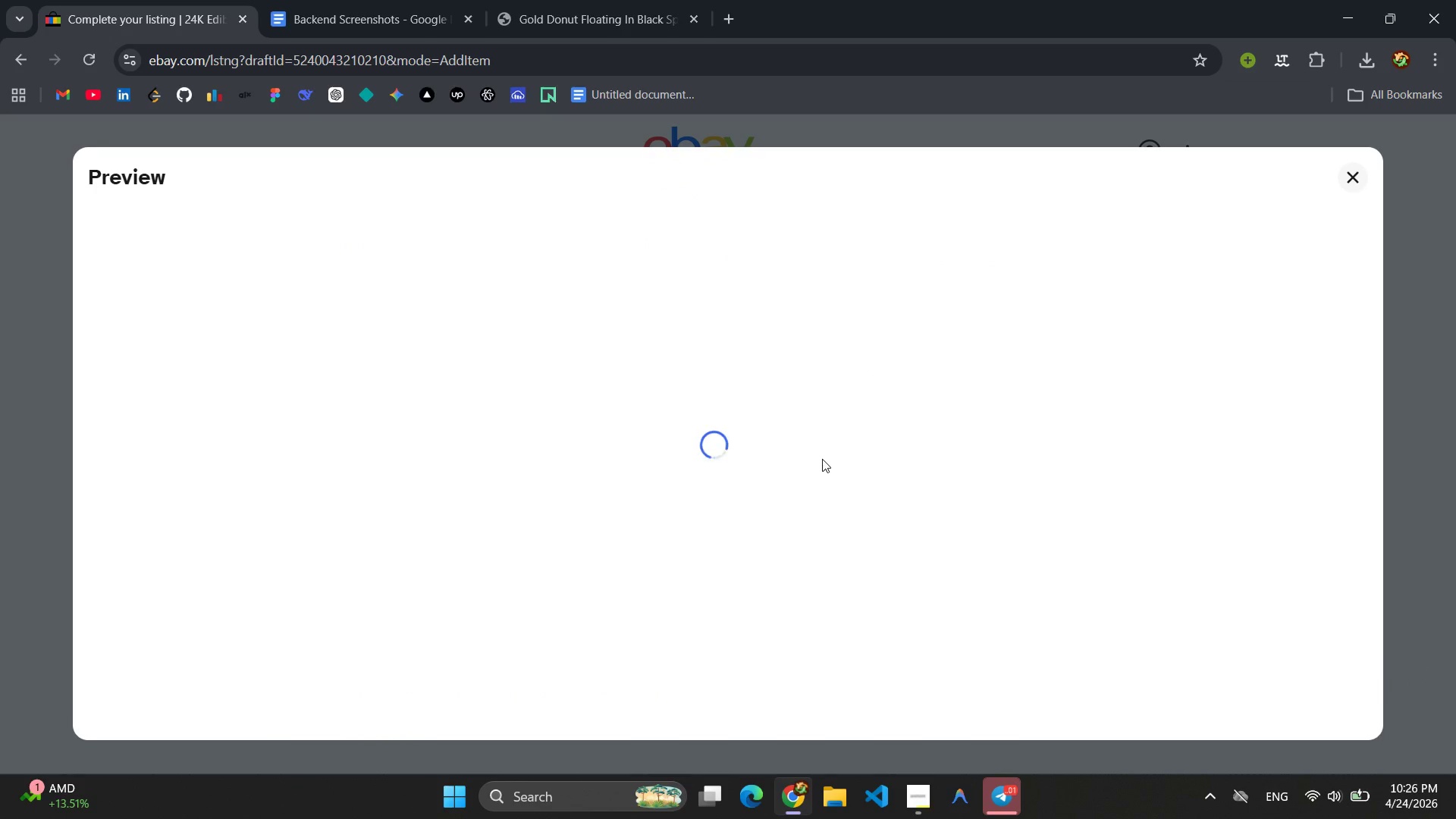 
scroll: coordinate [704, 464], scroll_direction: down, amount: 16.0
 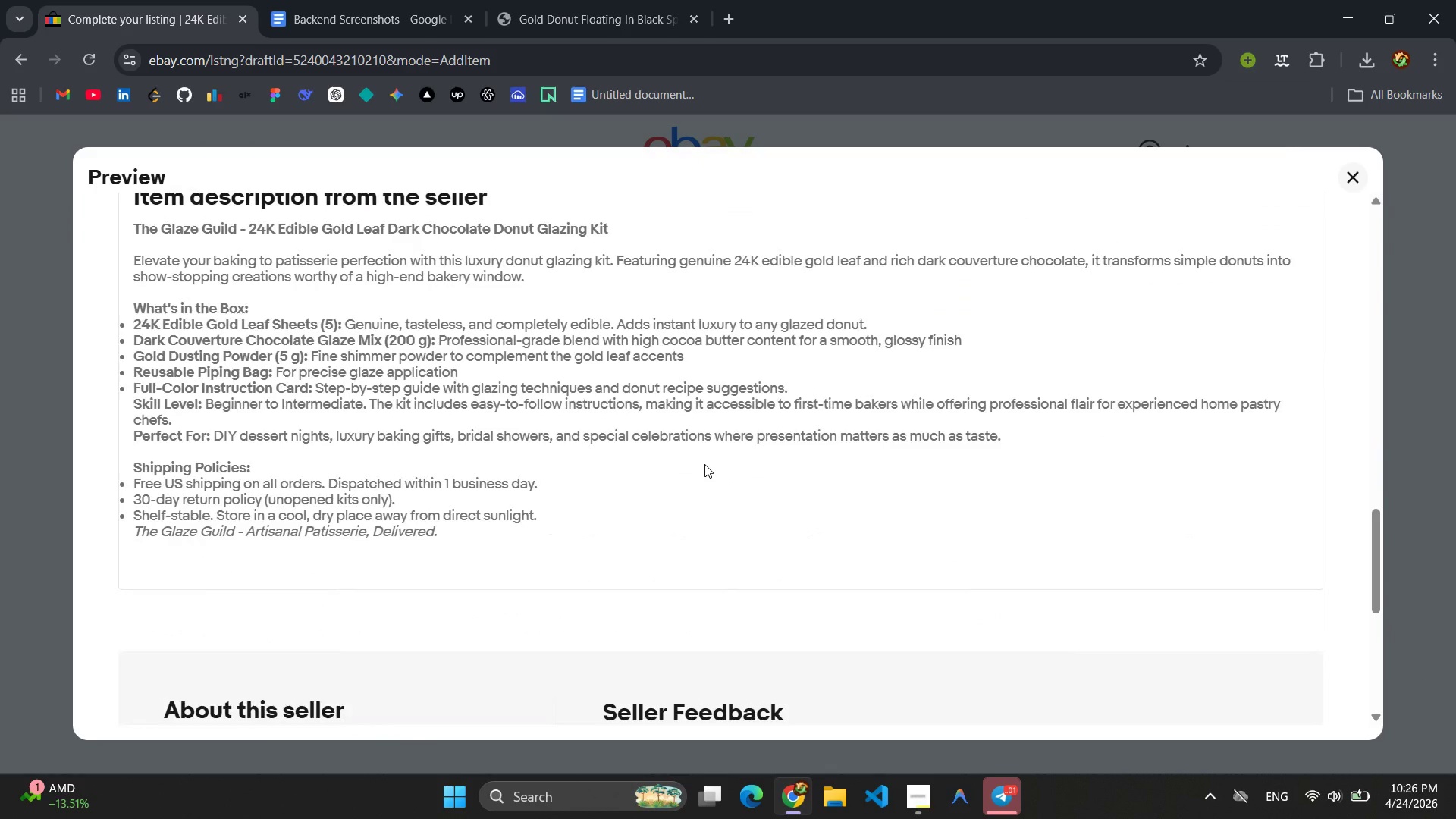 
scroll: coordinate [704, 464], scroll_direction: up, amount: 1.0
 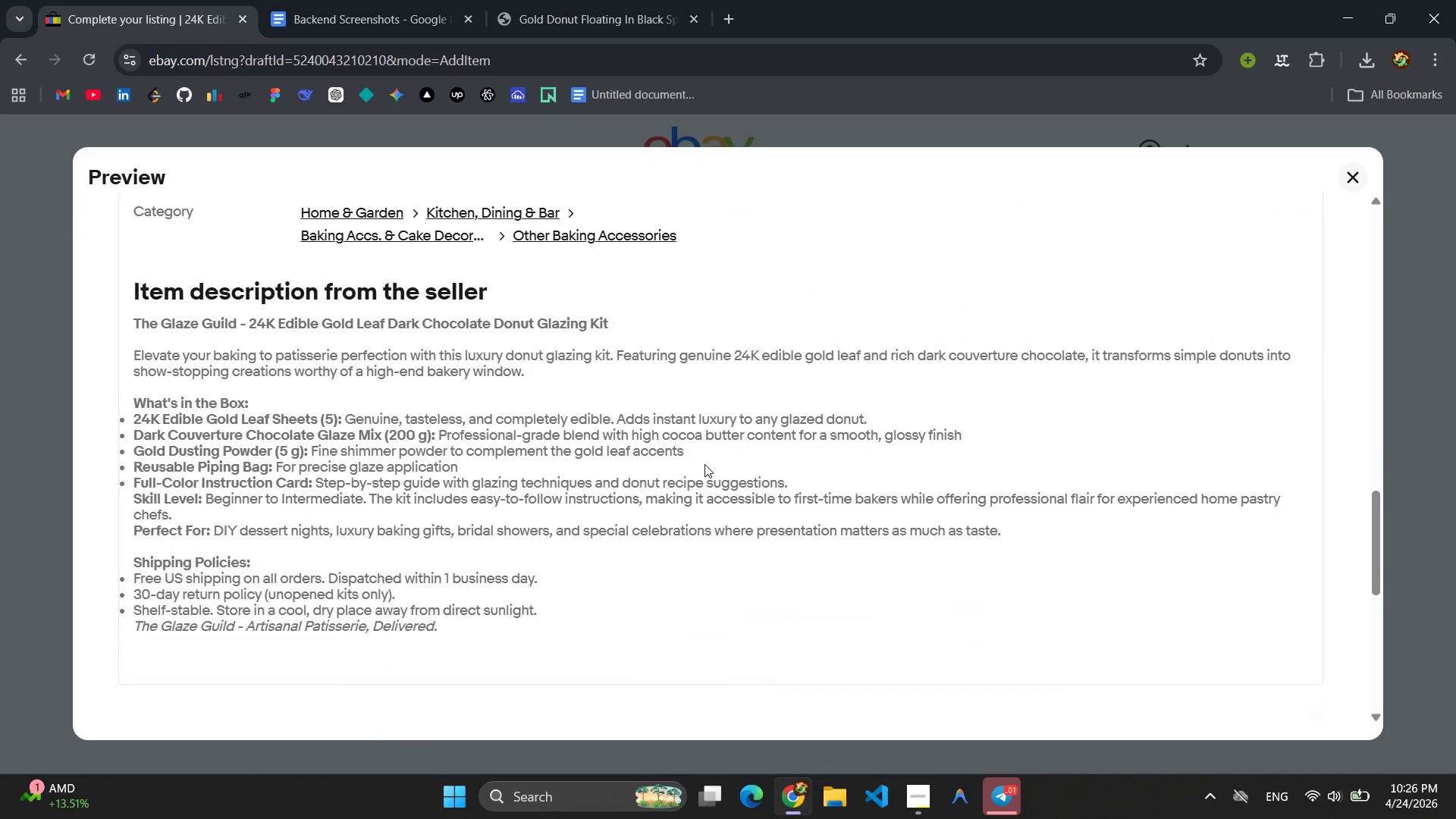 
scroll: coordinate [704, 464], scroll_direction: down, amount: 1.0
 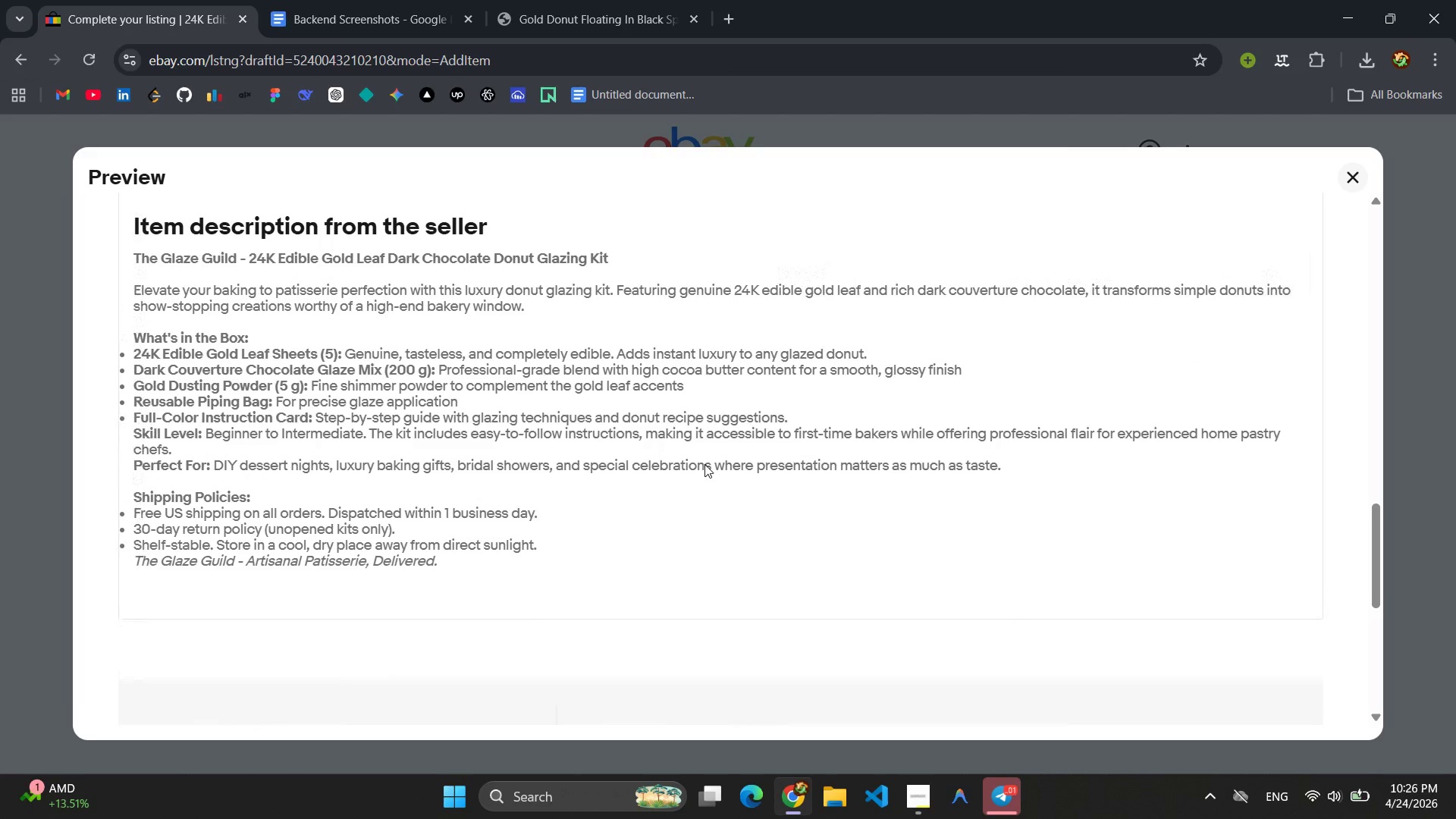 
key(Meta+Shift+ShiftLeft)
 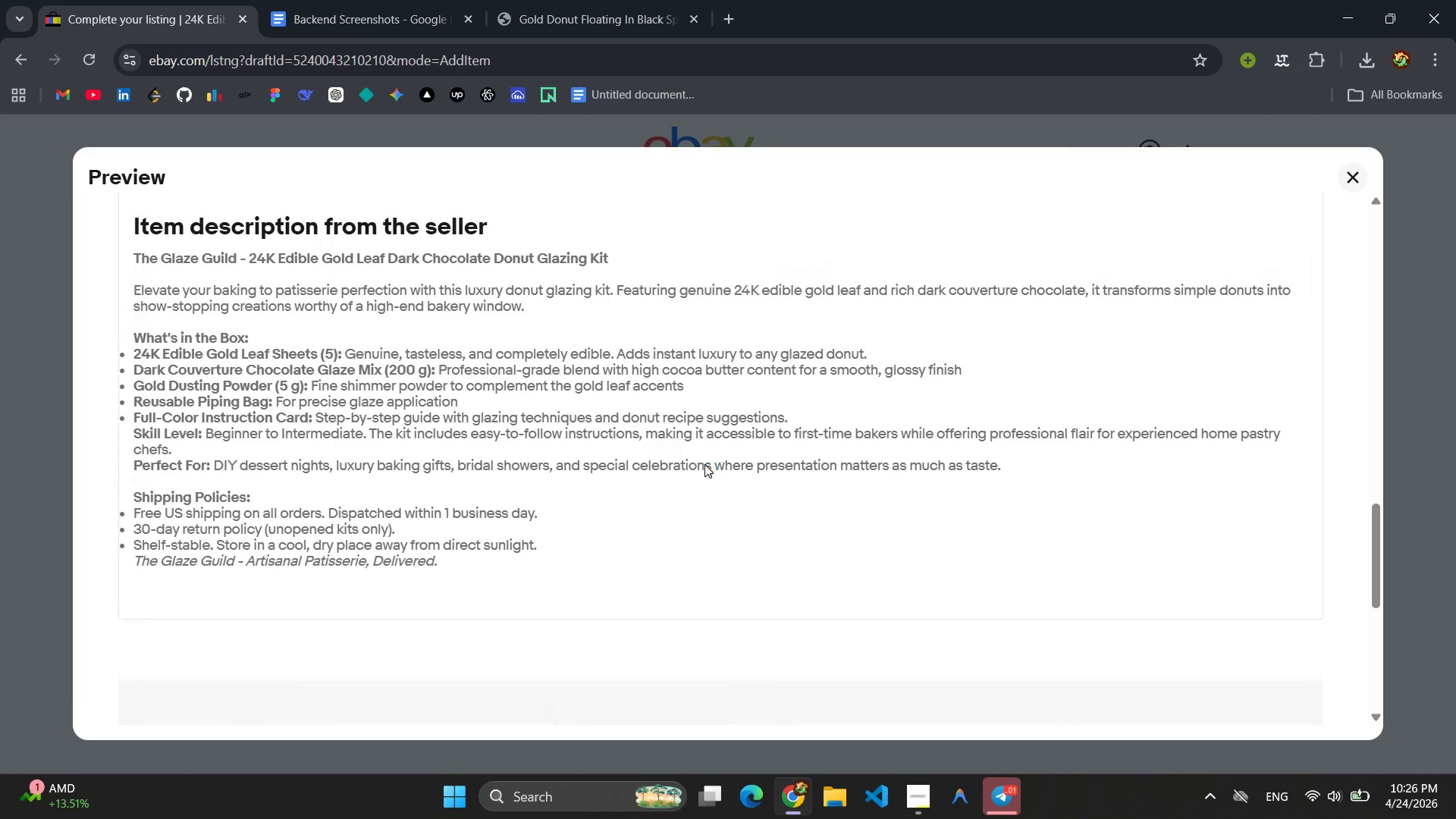 
key(Meta+Shift+S)
 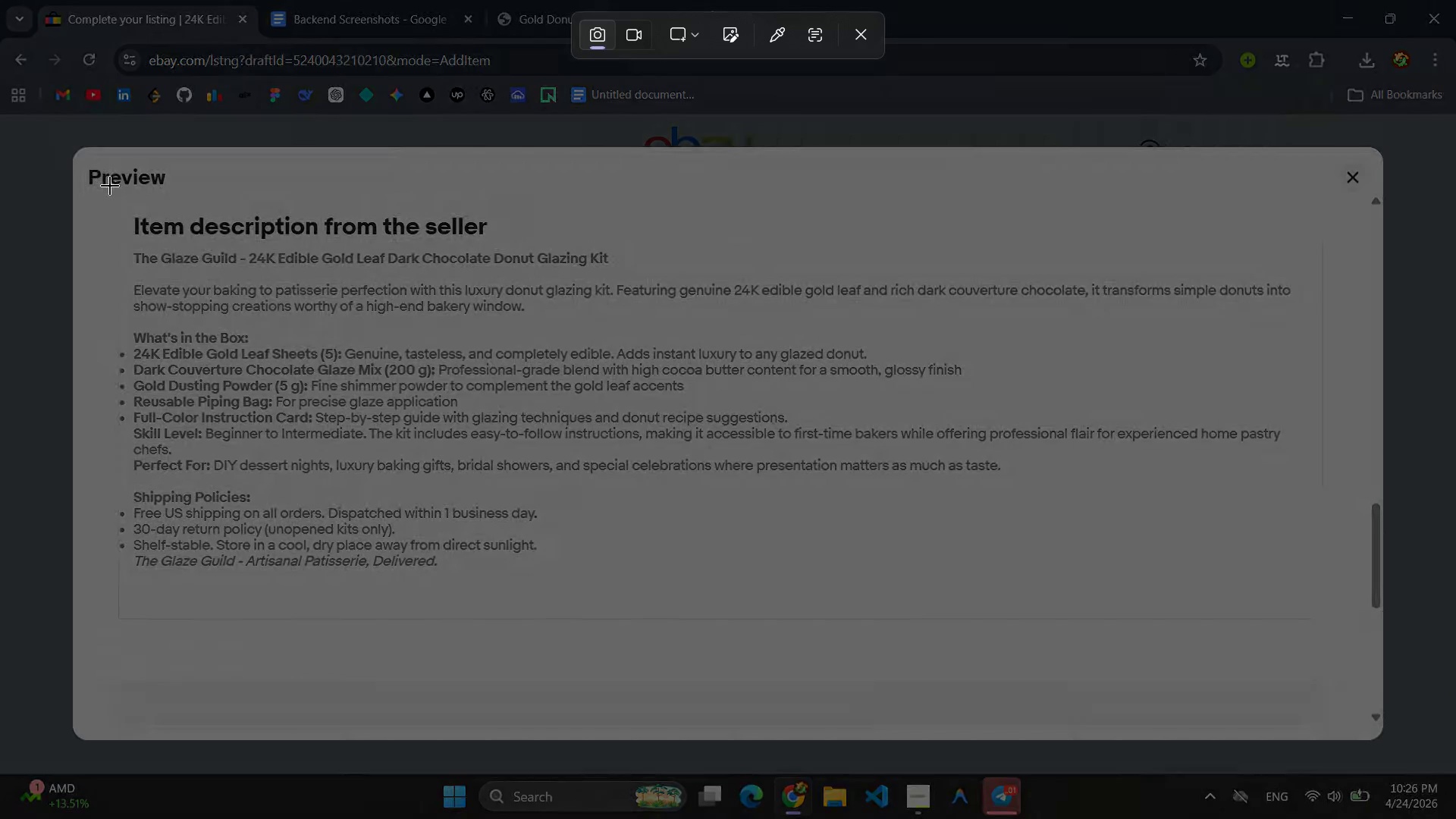 
left_click_drag(start_coordinate=[111, 187], to_coordinate=[1322, 598])
 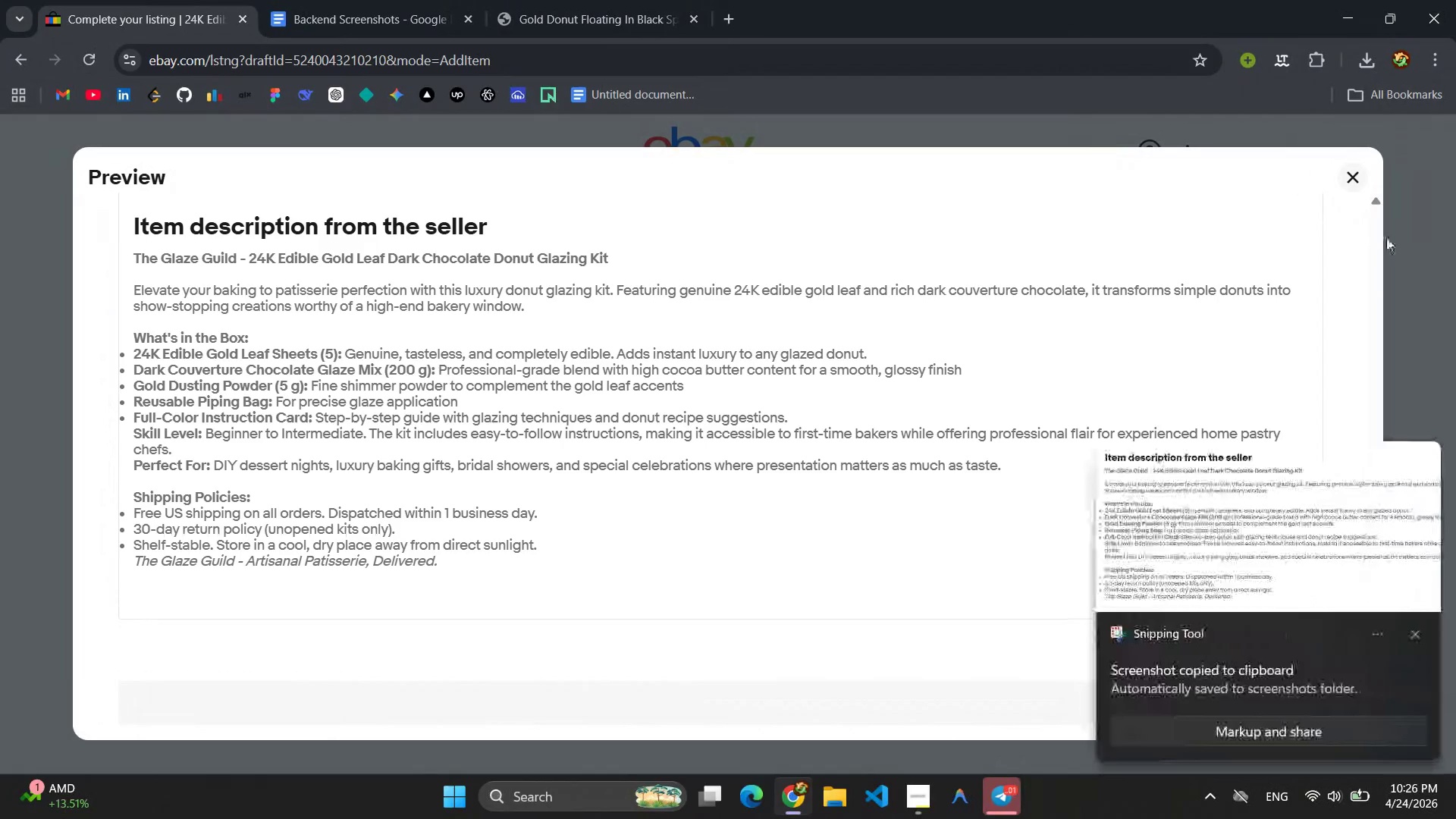 
left_click([1351, 180])
 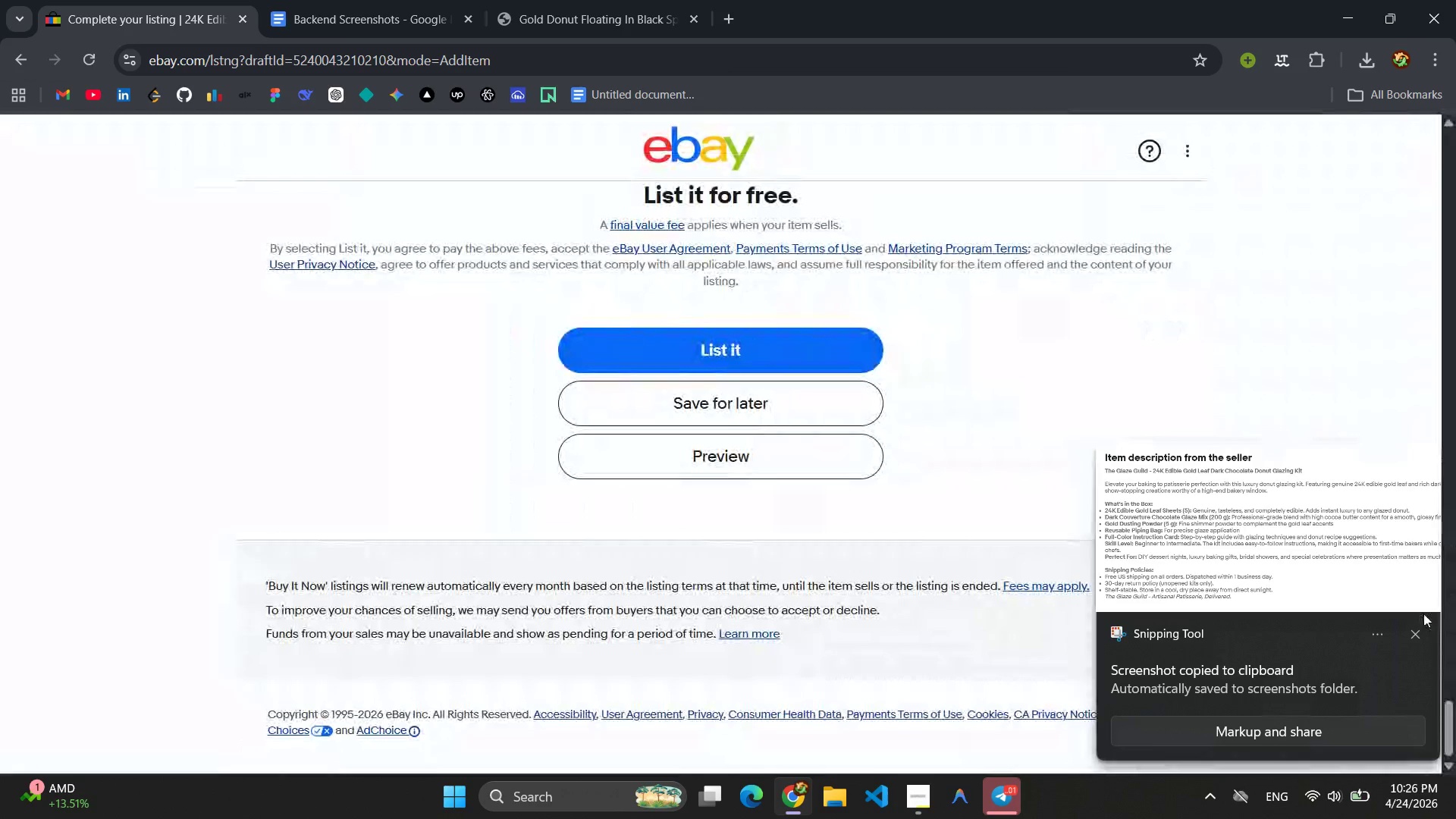 
left_click([1410, 633])
 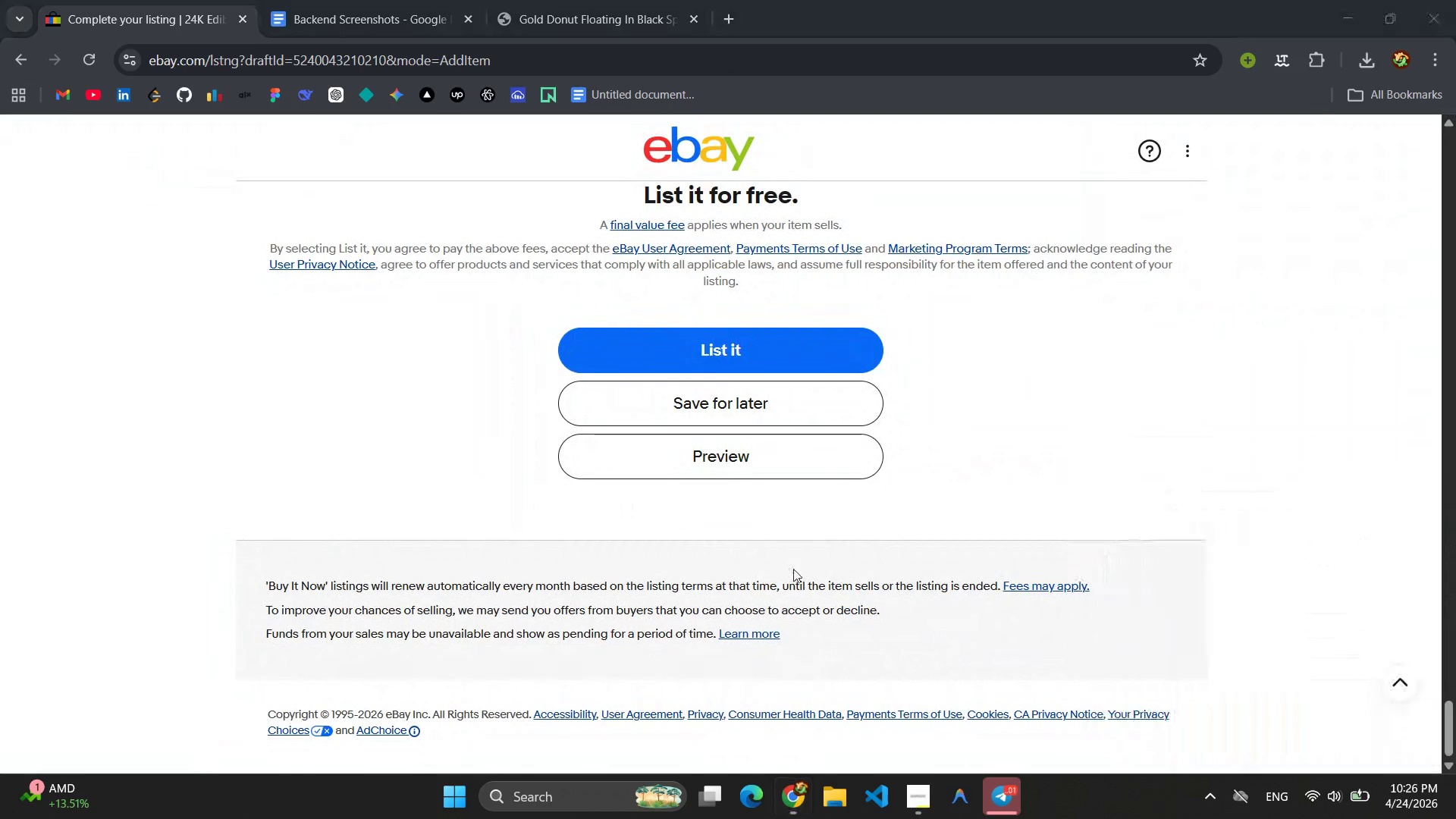 
scroll: coordinate [805, 526], scroll_direction: up, amount: 1.0
 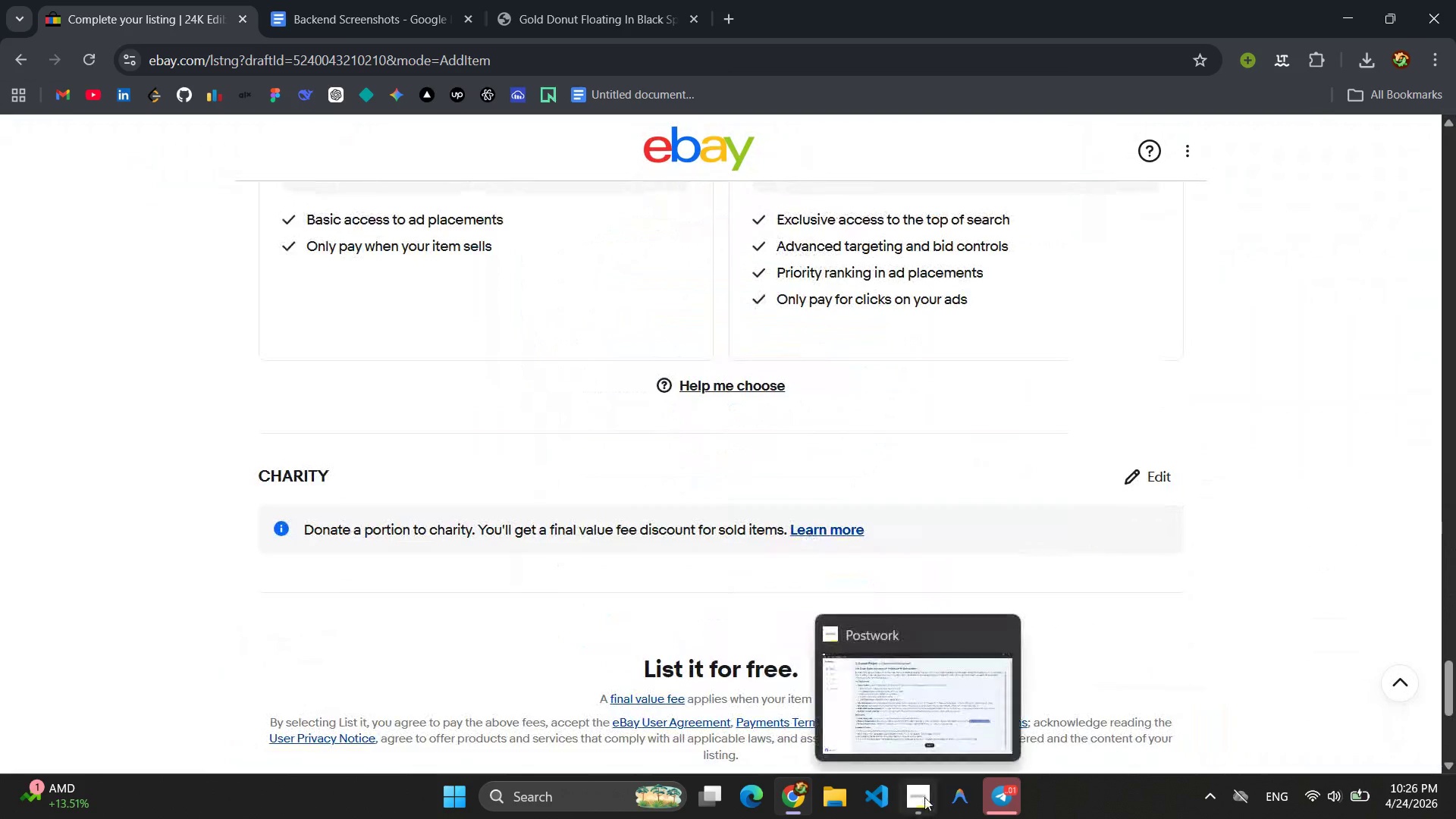 
left_click([924, 802])